 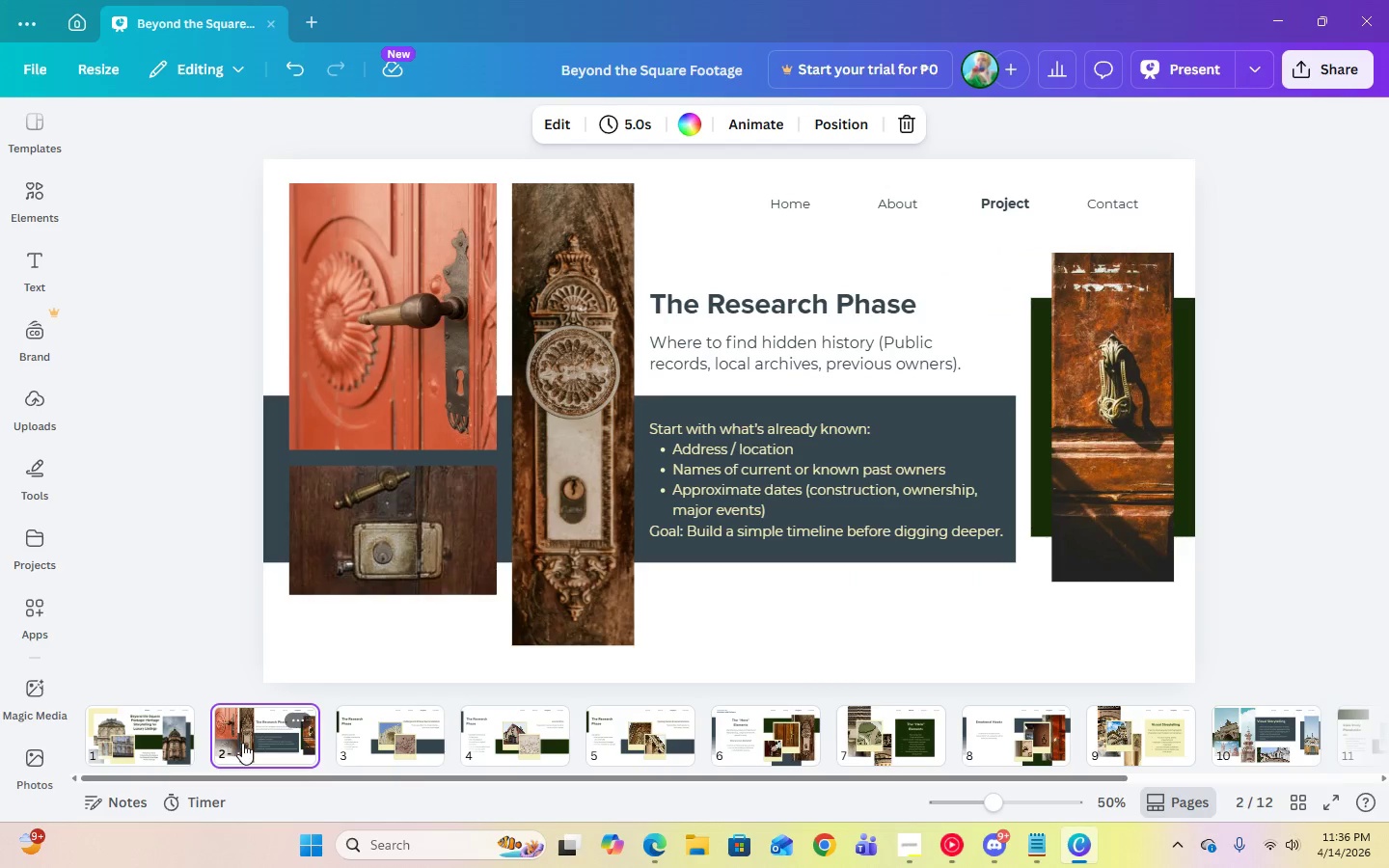 
key(ArrowRight)
 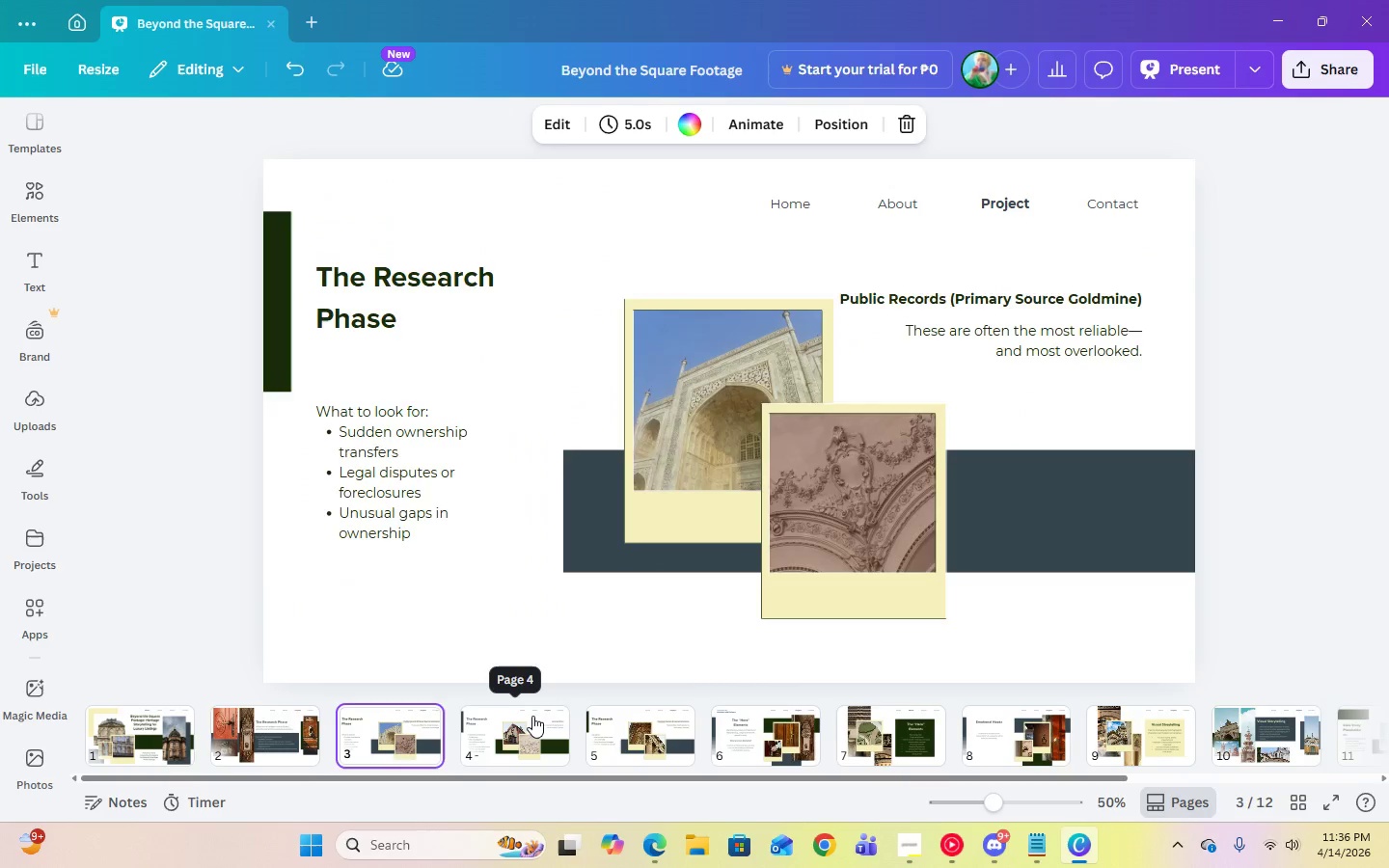 
key(ArrowRight)
 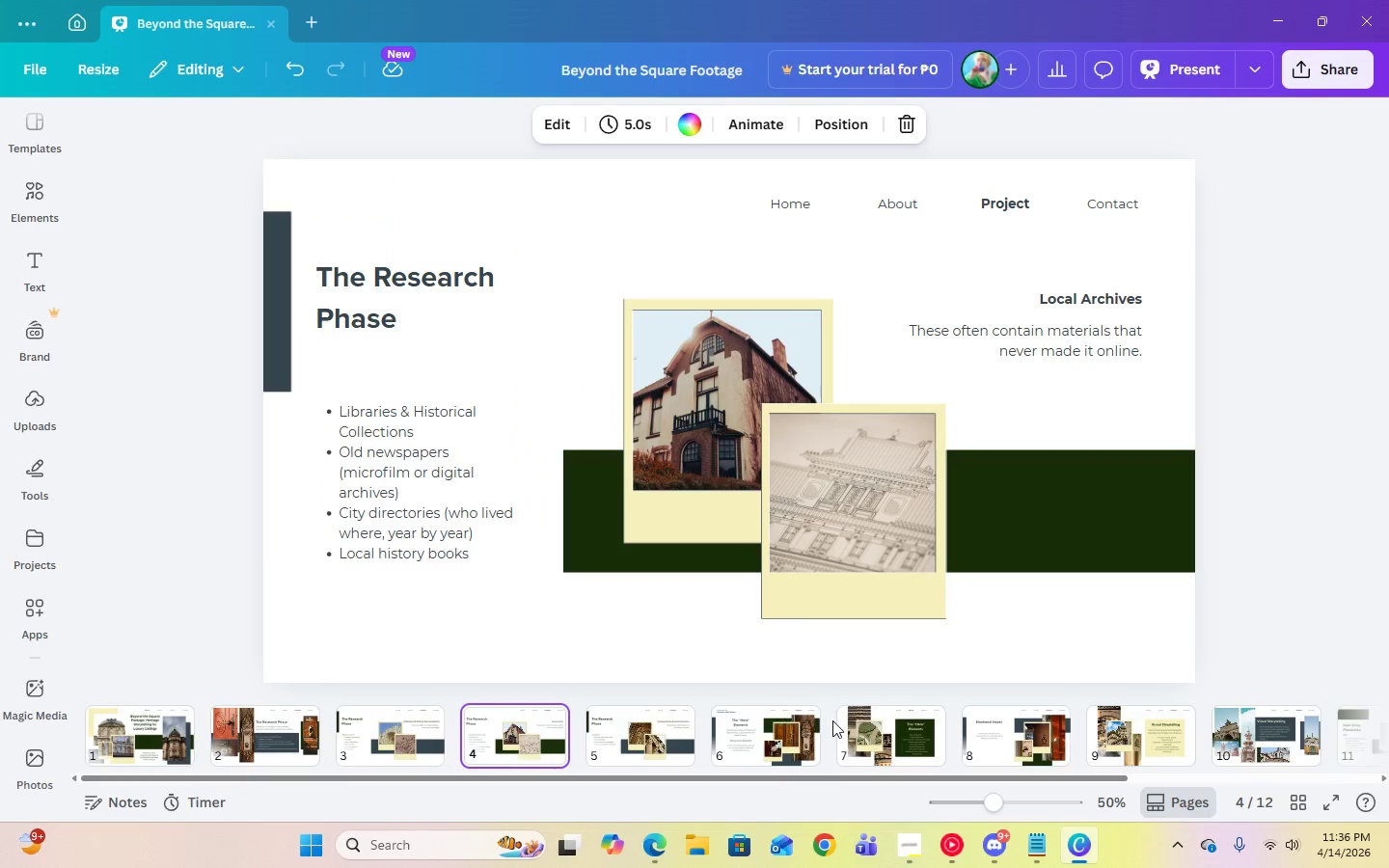 
key(ArrowRight)
 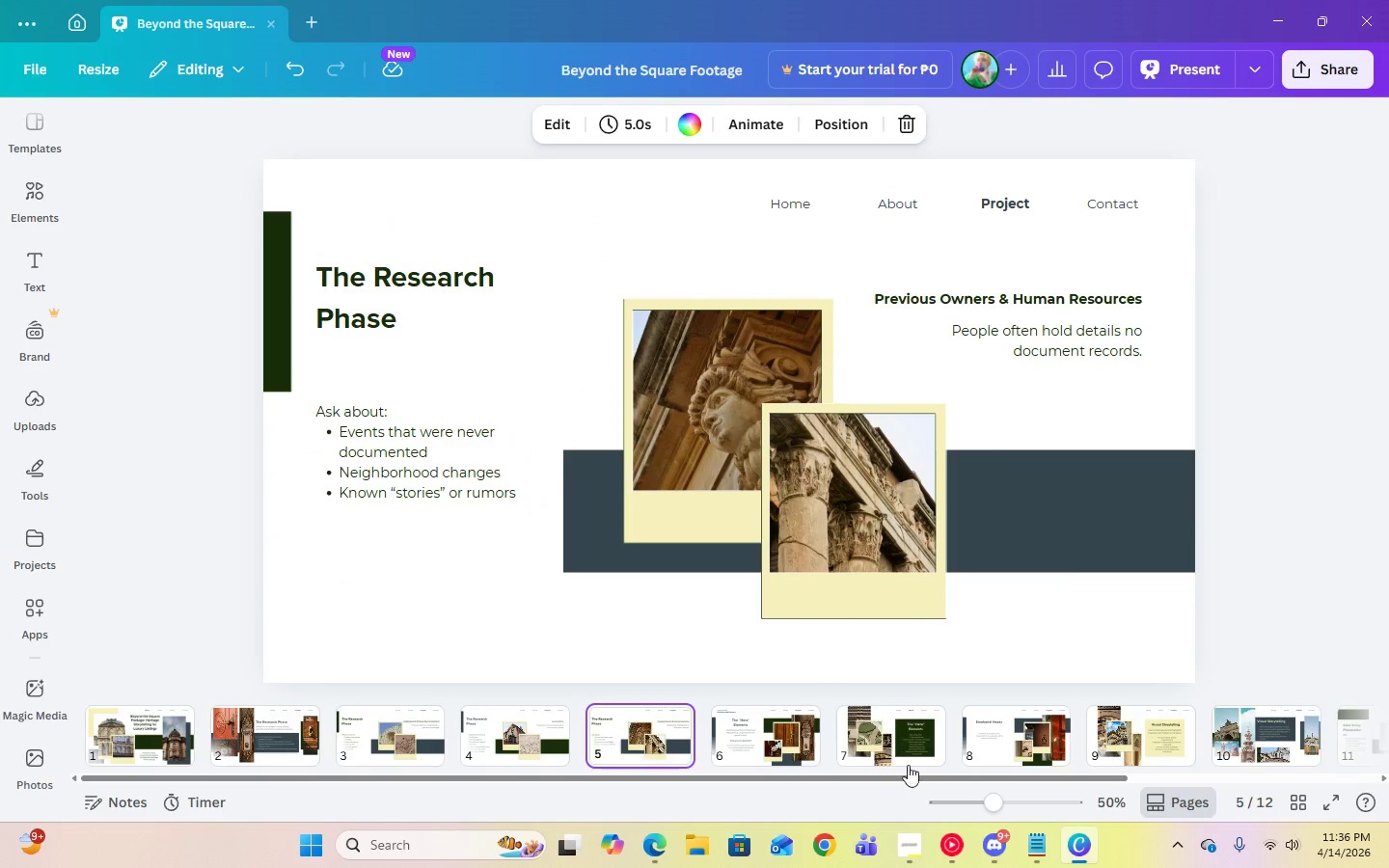 
key(ArrowRight)
 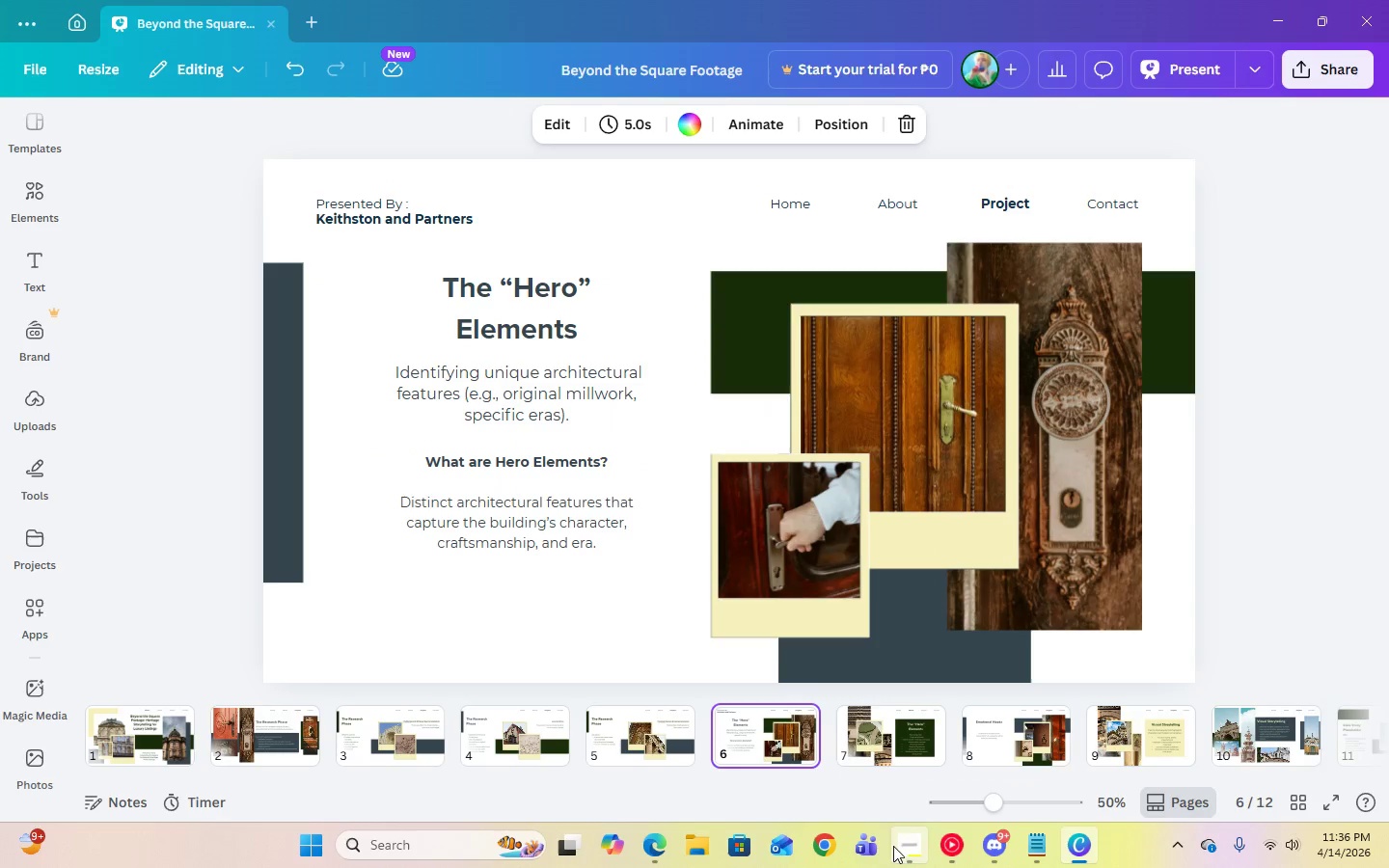 
left_click([912, 847])